 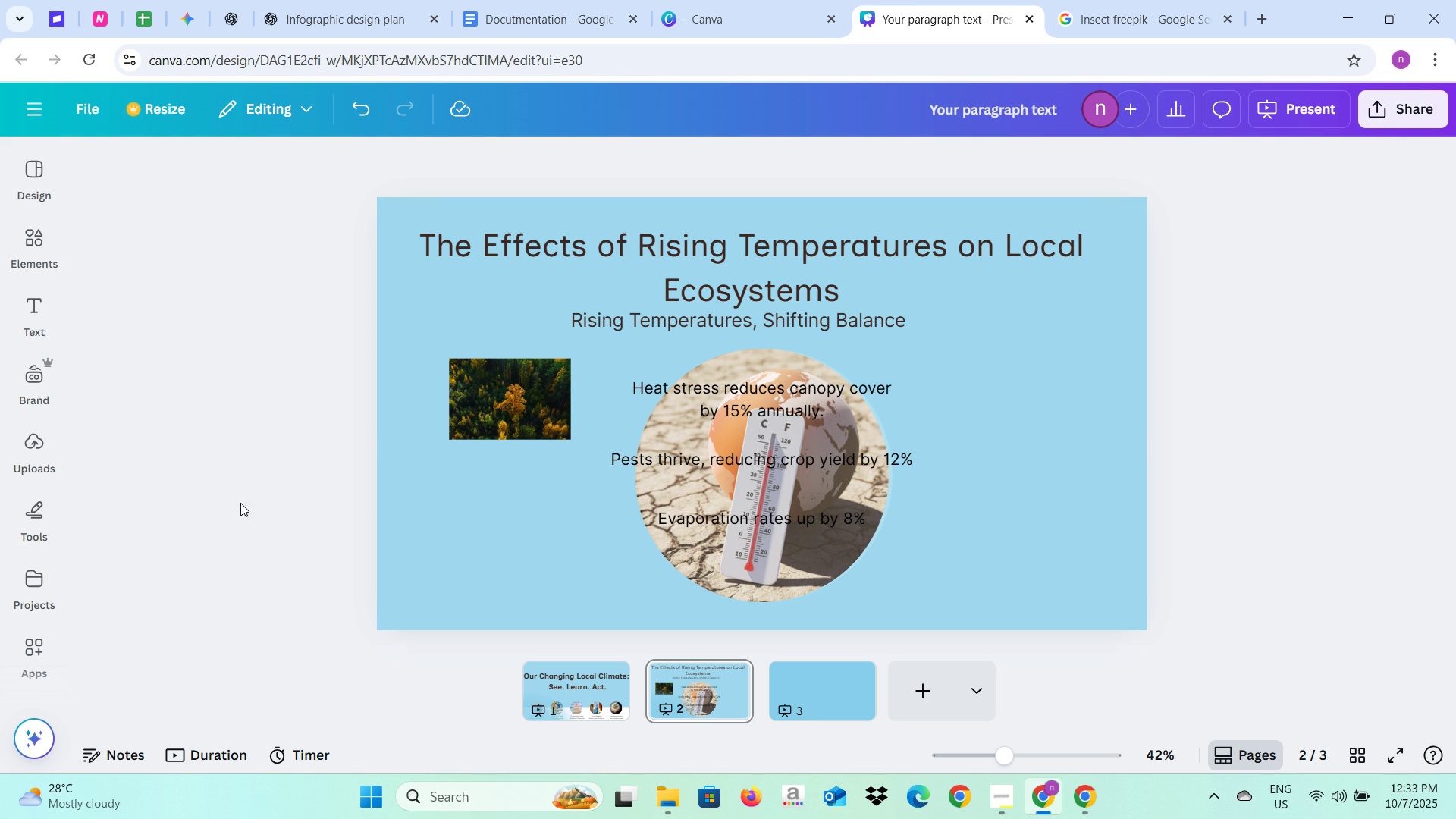 
left_click([1099, 0])
 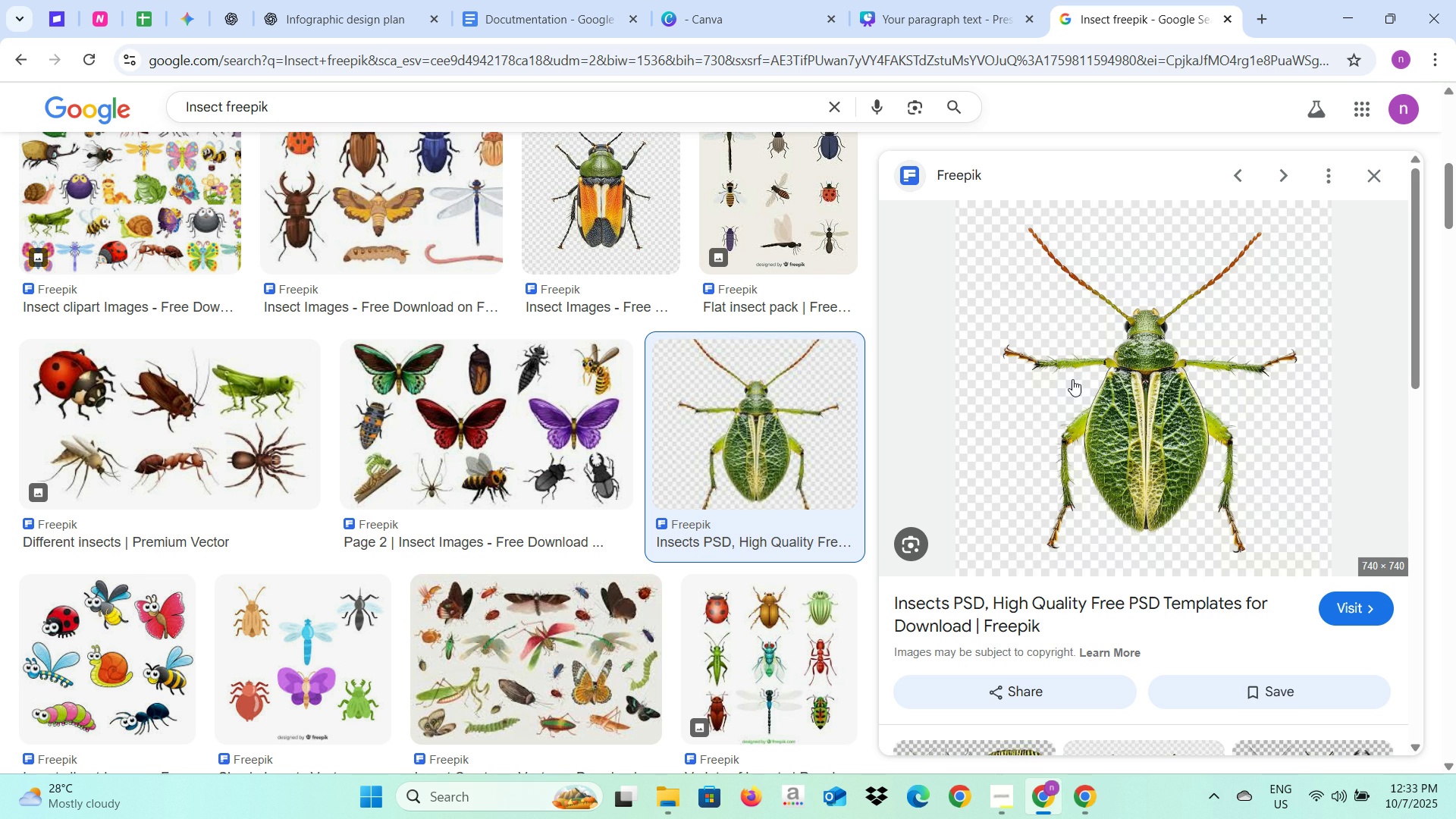 
right_click([1072, 379])
 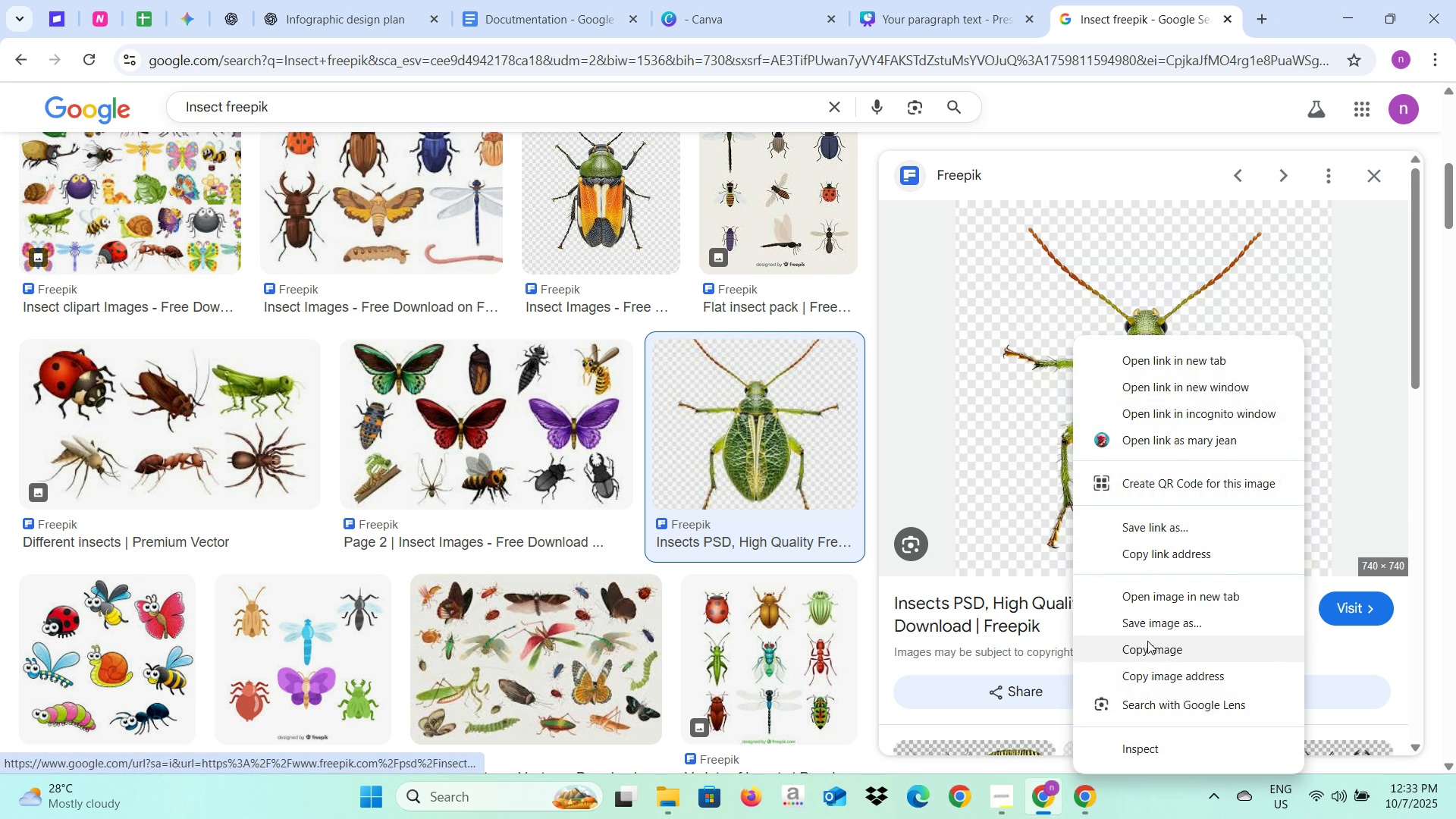 
left_click([1147, 643])
 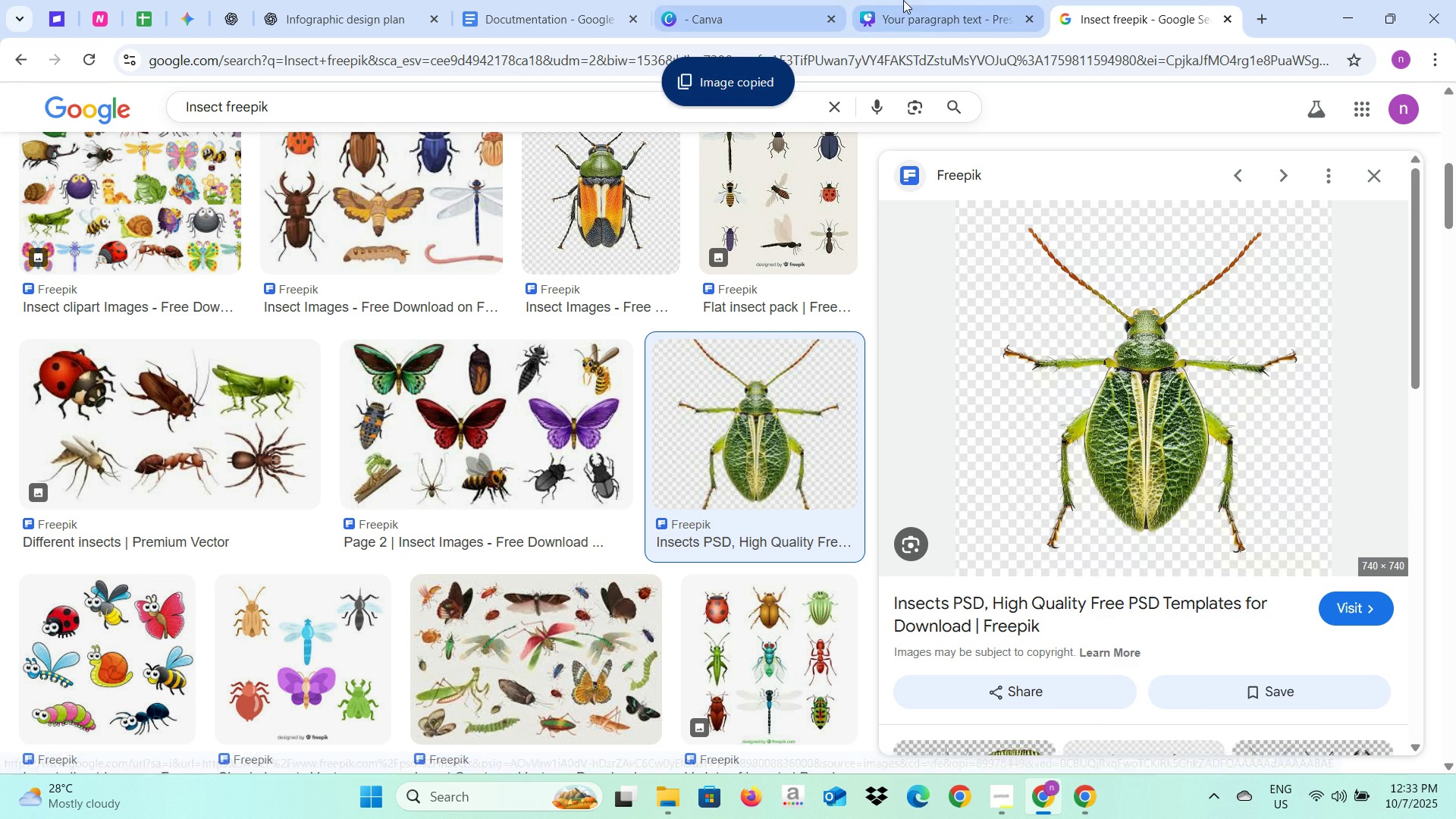 
left_click([903, 0])